 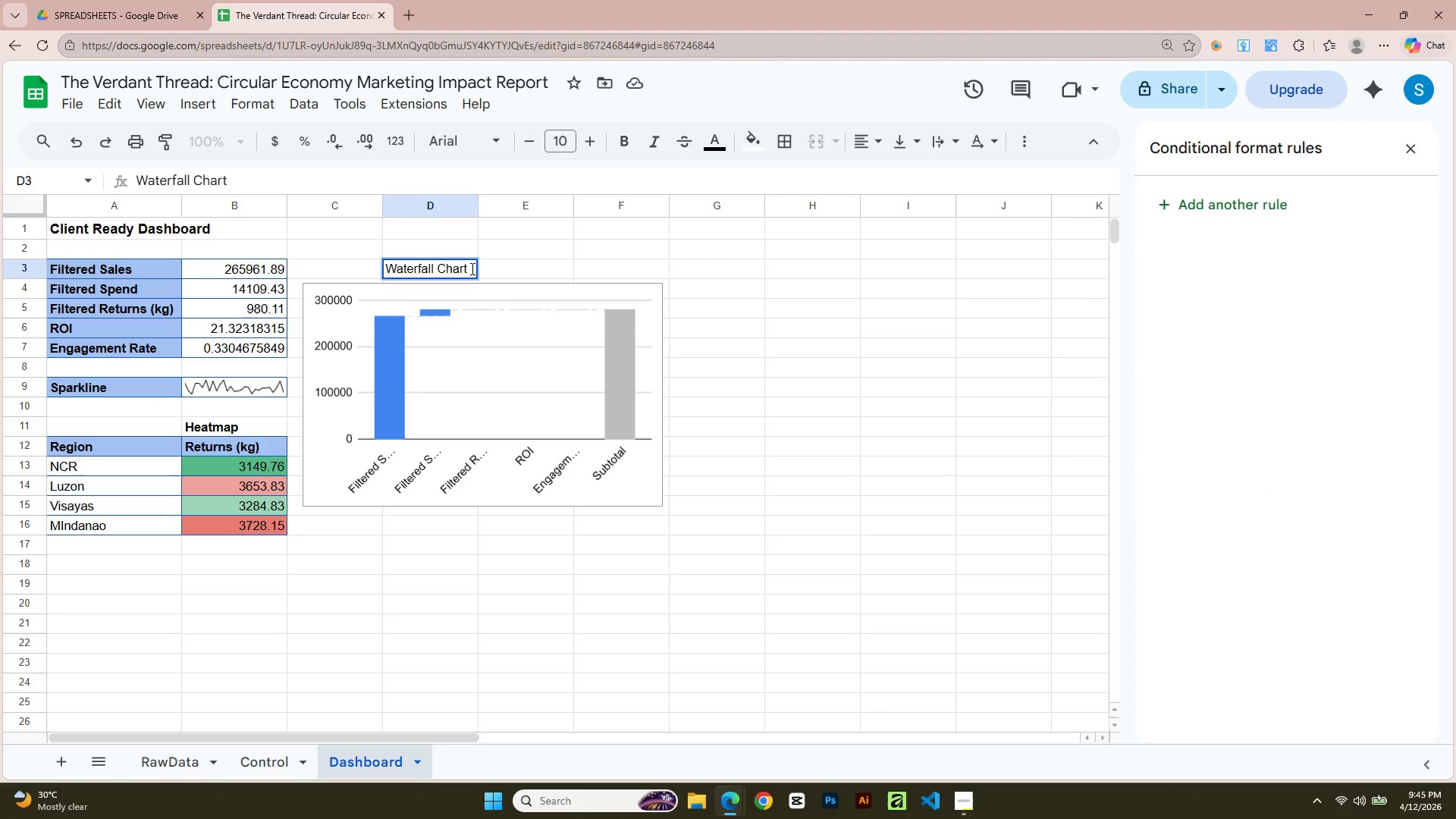 
key(Control+V)
 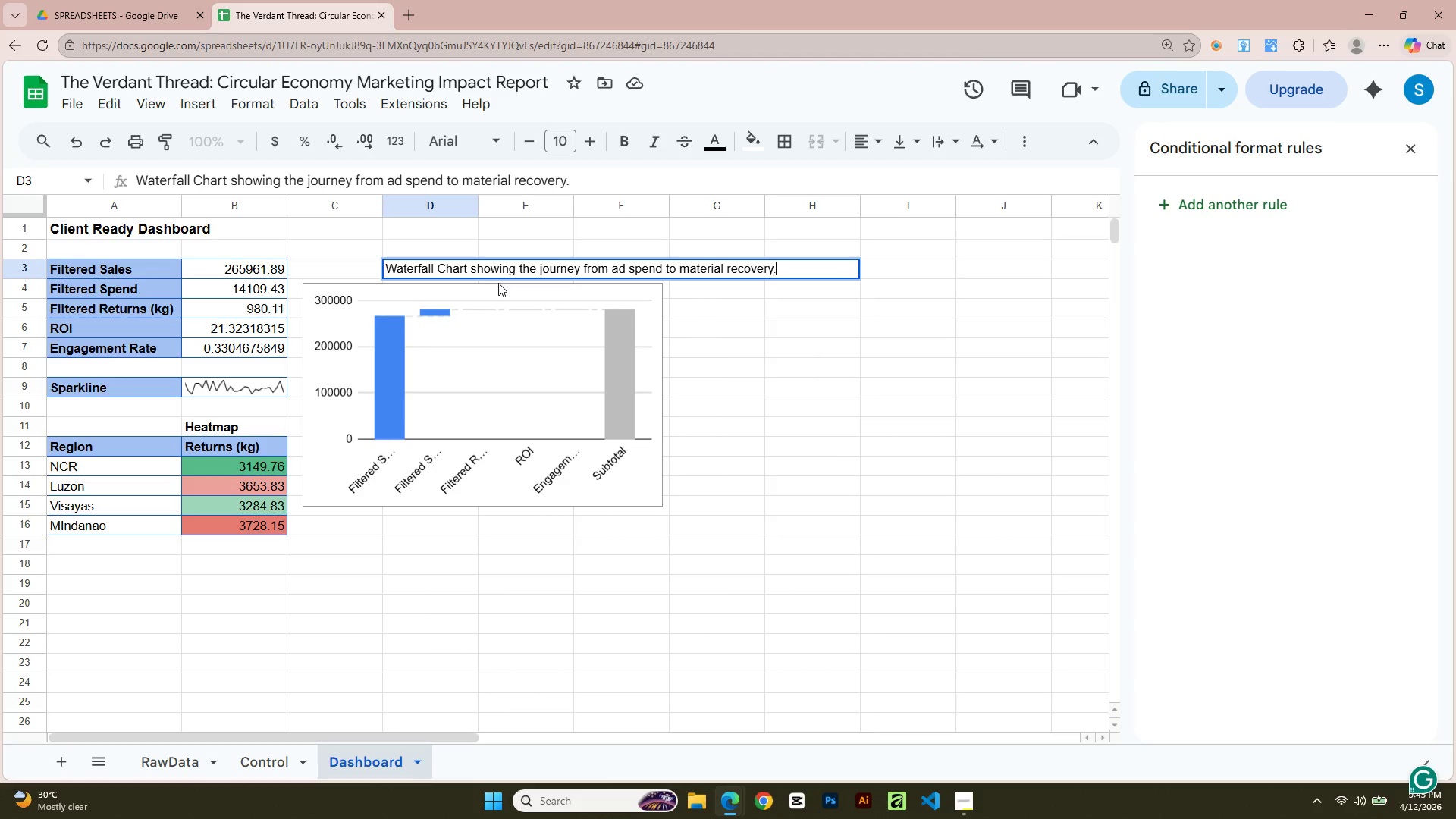 
key(Backspace)
 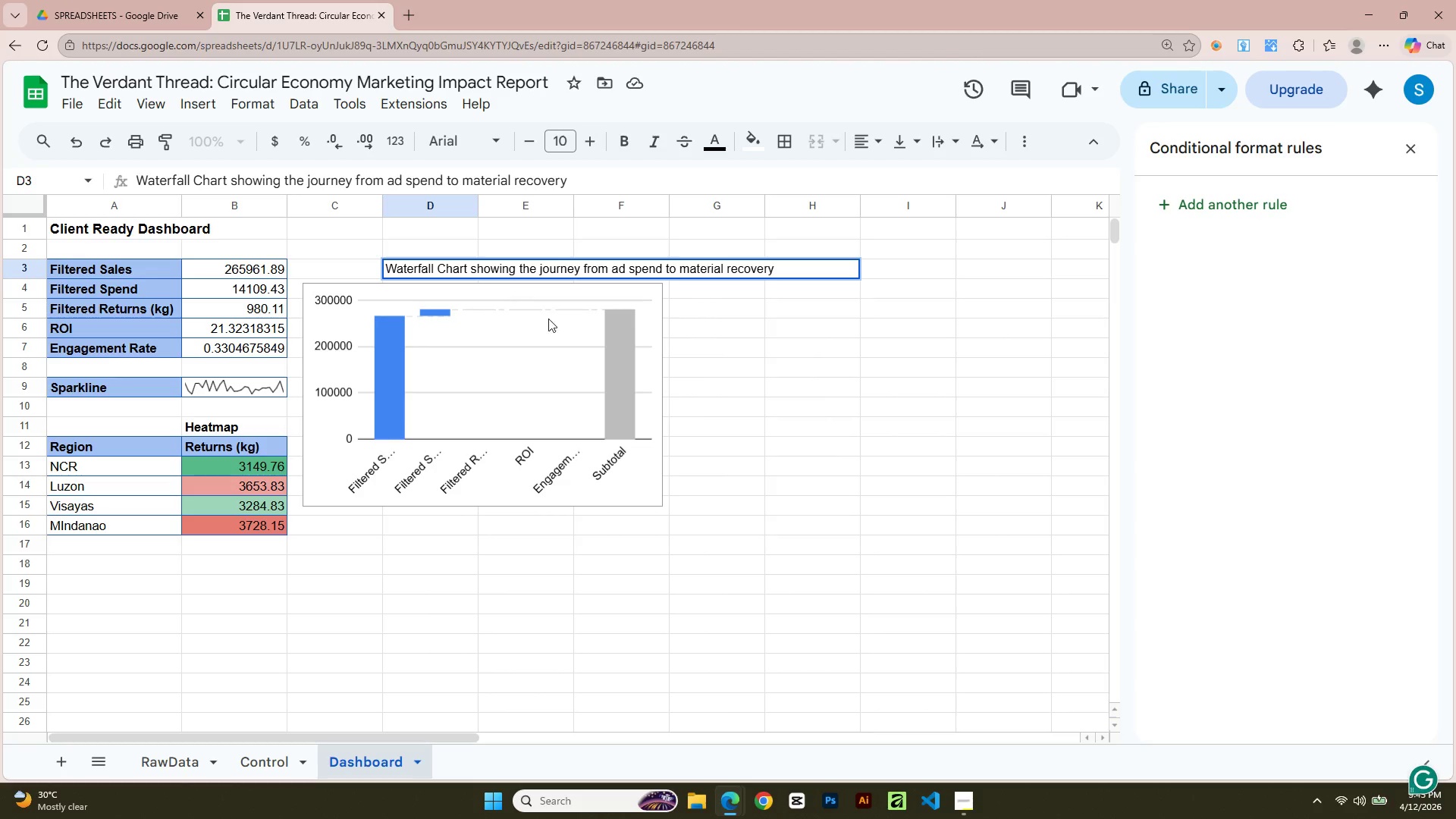 
left_click([774, 403])
 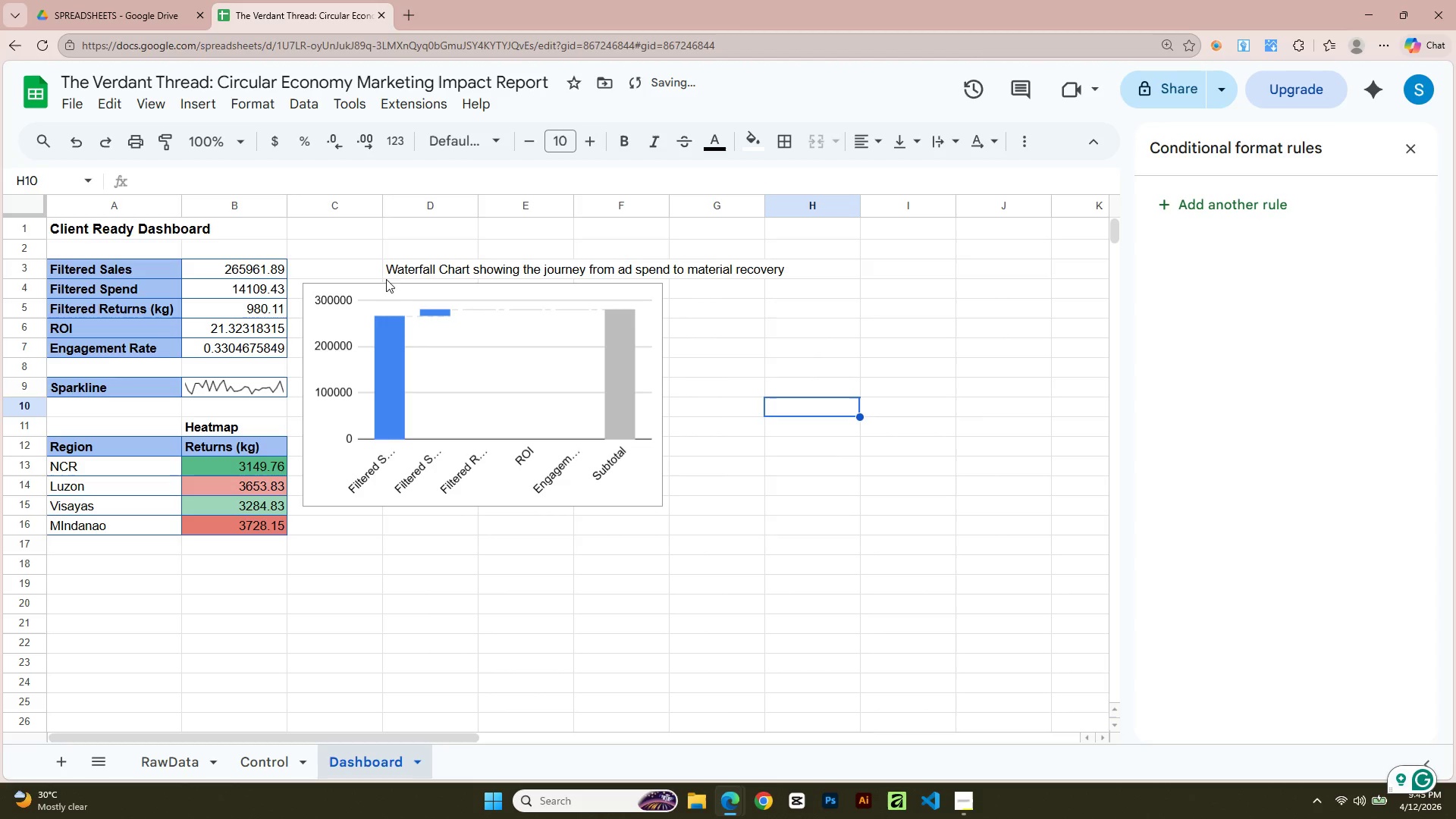 
left_click([401, 272])
 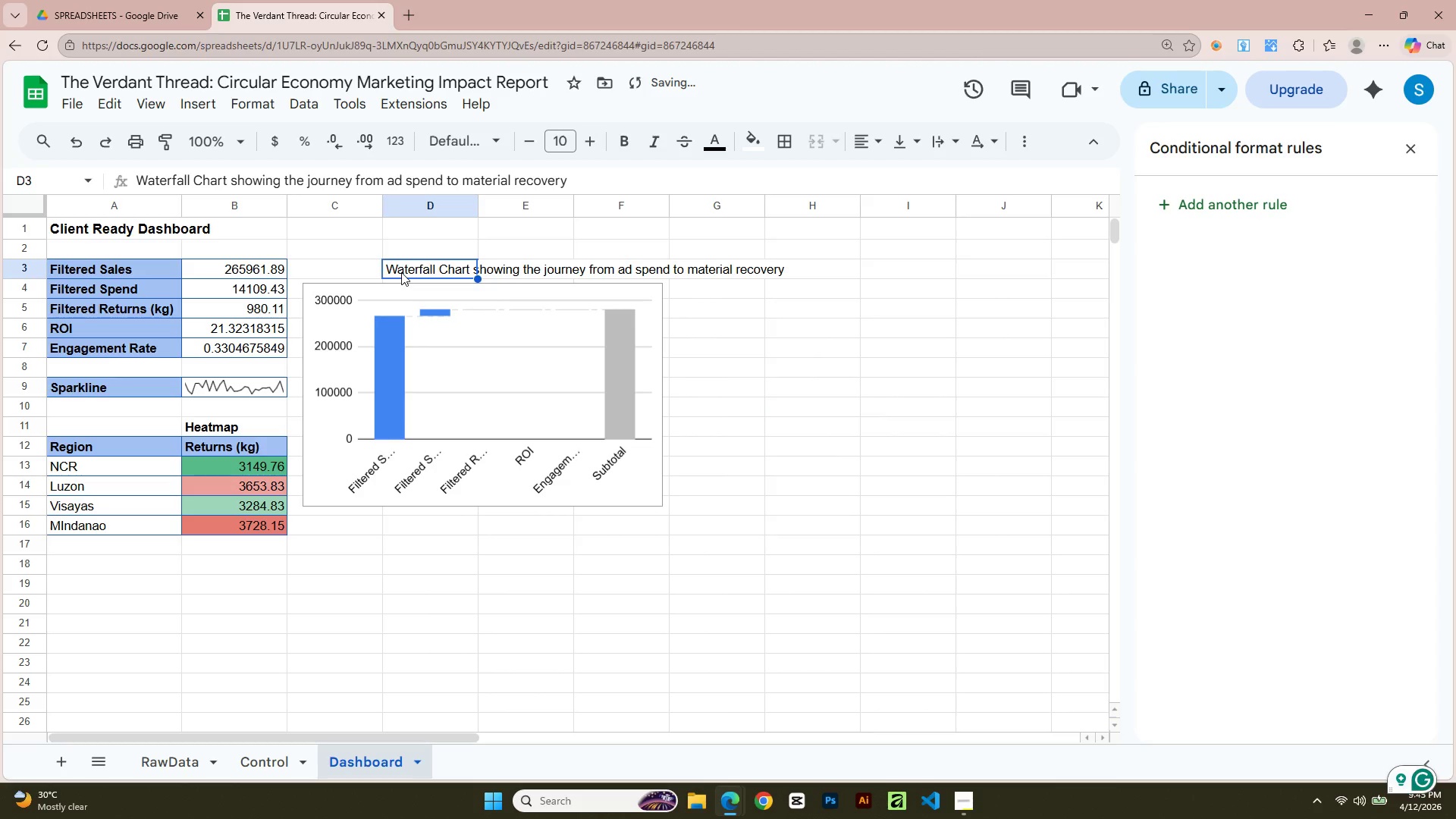 
key(Control+X)
 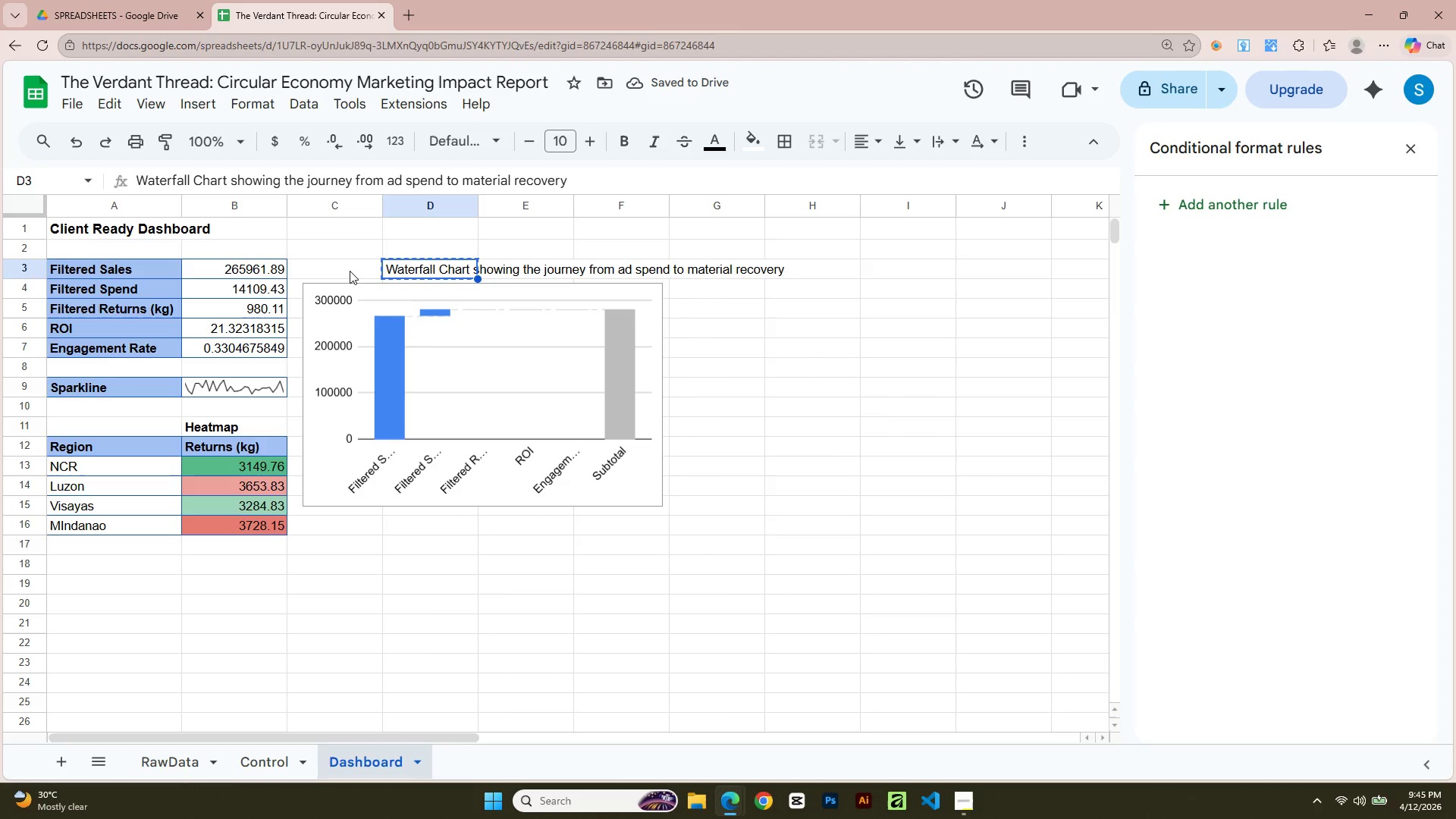 
left_click([346, 270])
 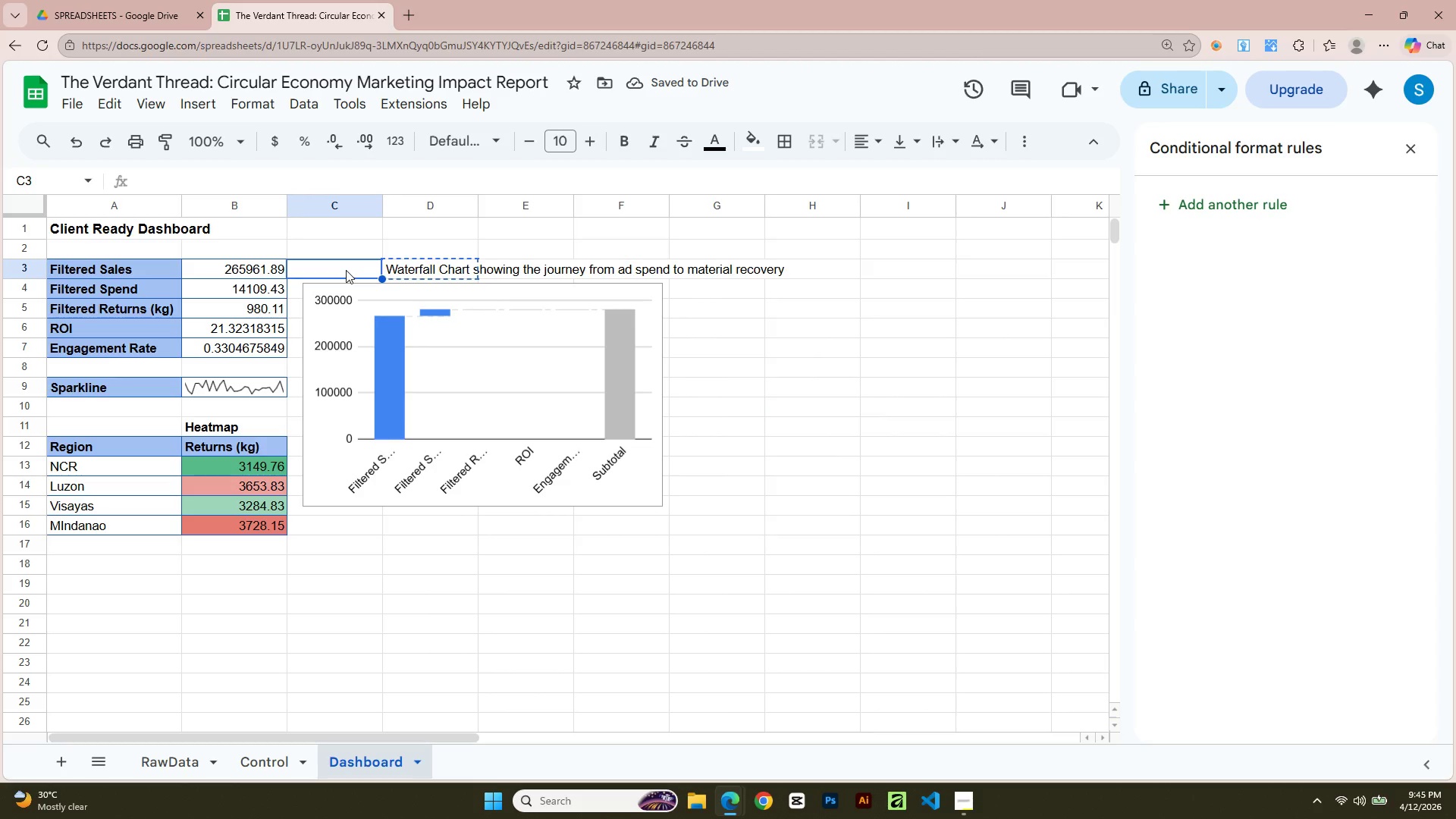 
key(Control+V)
 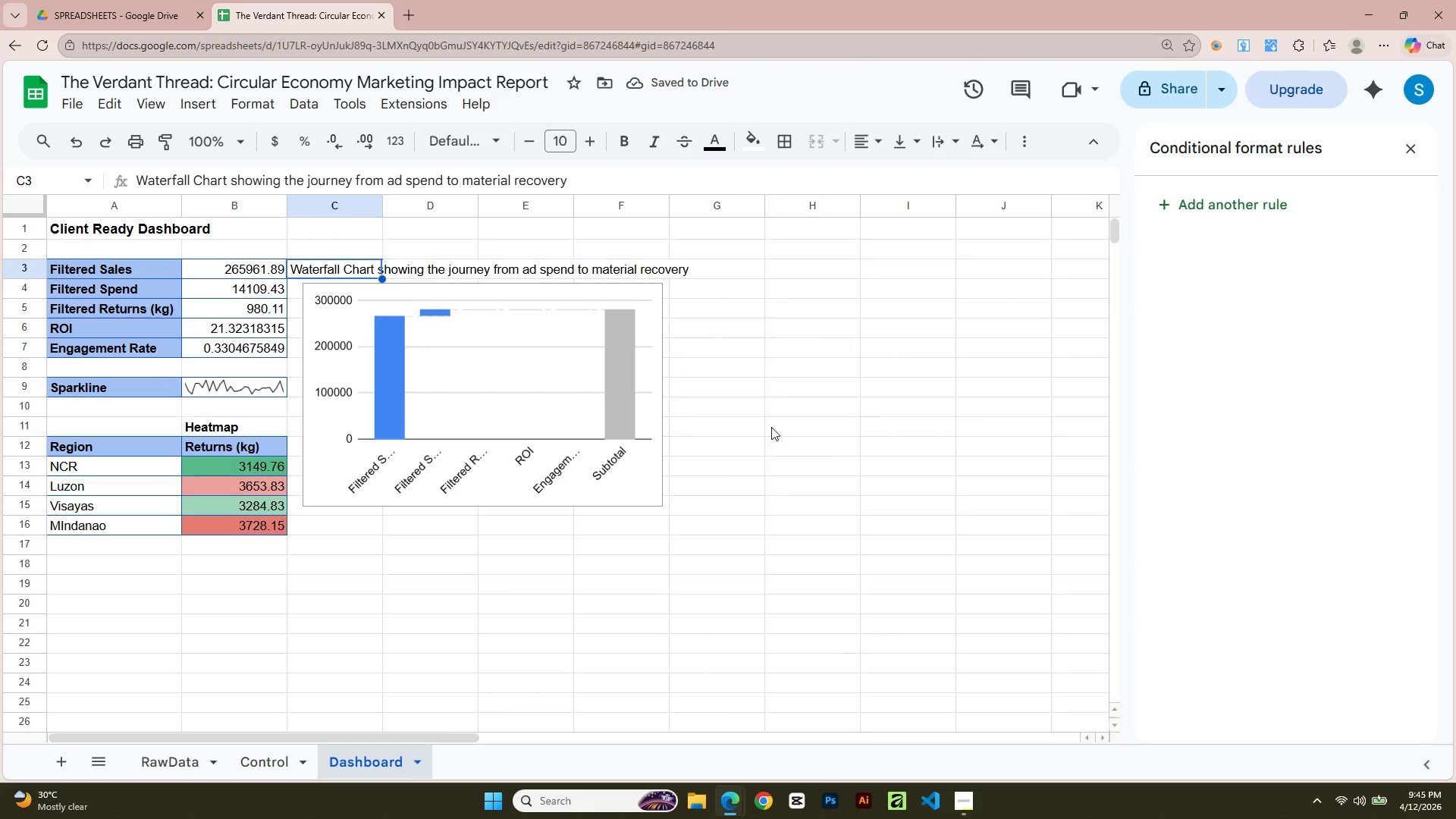 
left_click([457, 271])
 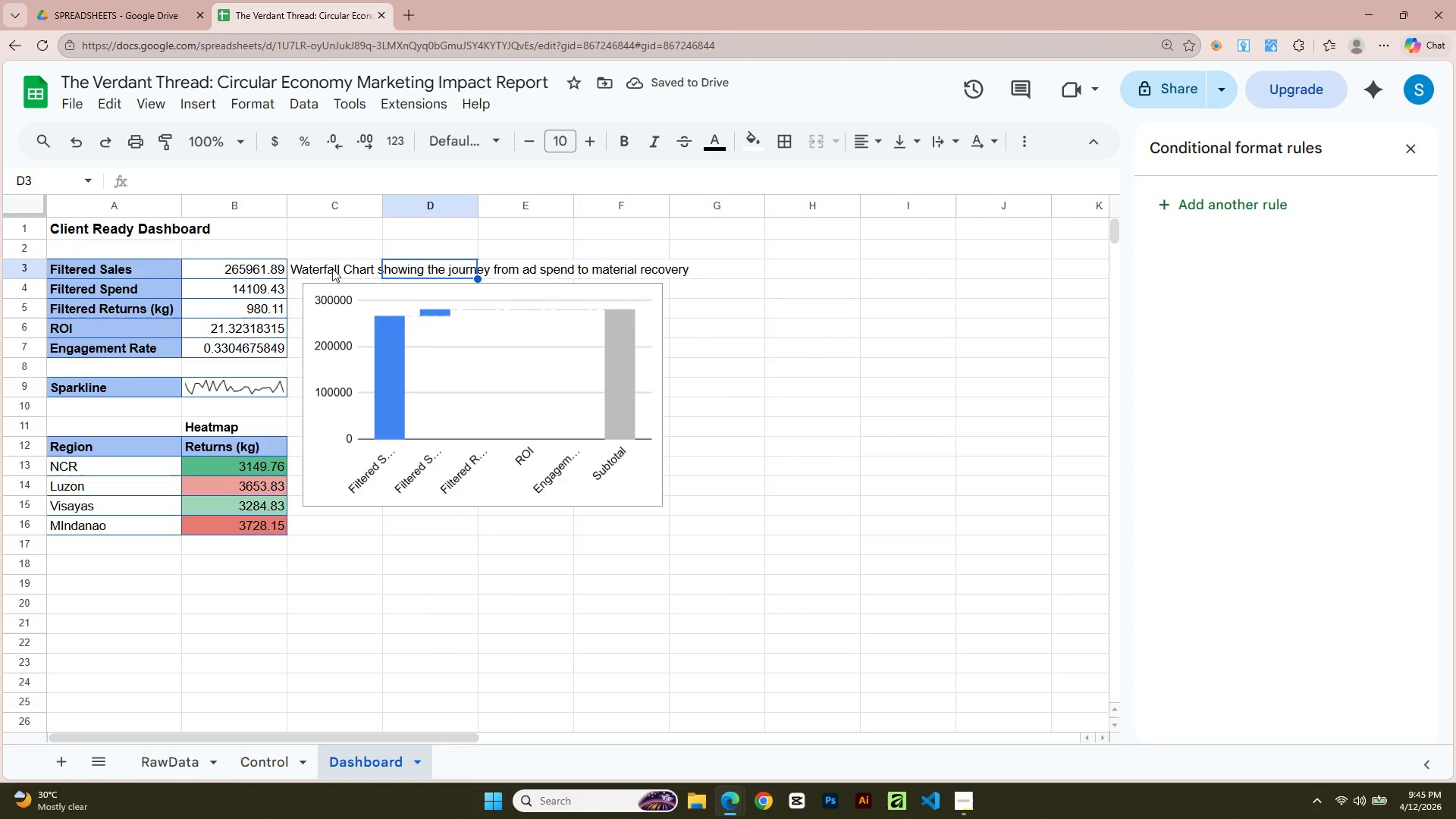 
left_click([334, 271])
 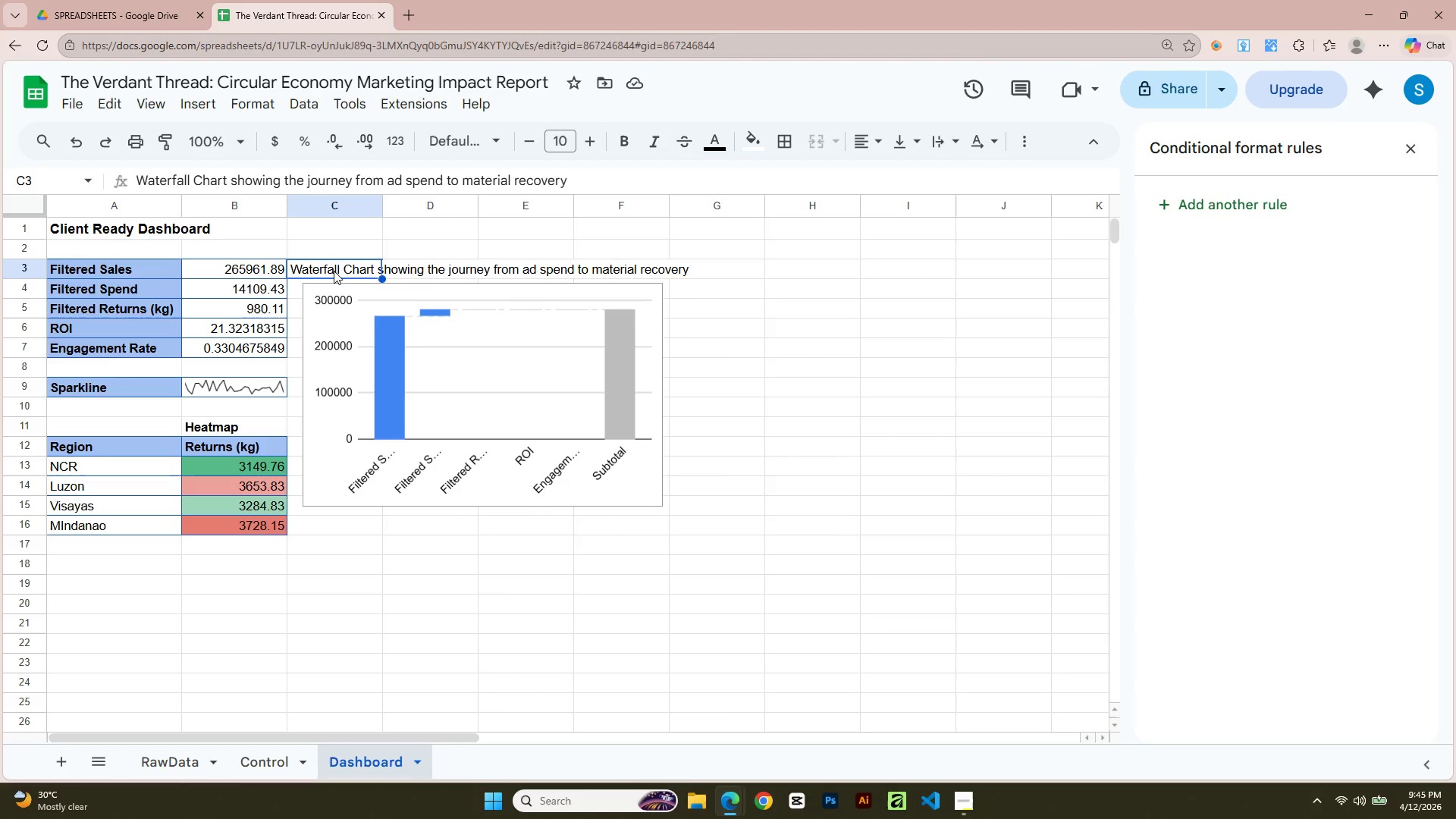 
key(Shift+ArrowRight)
 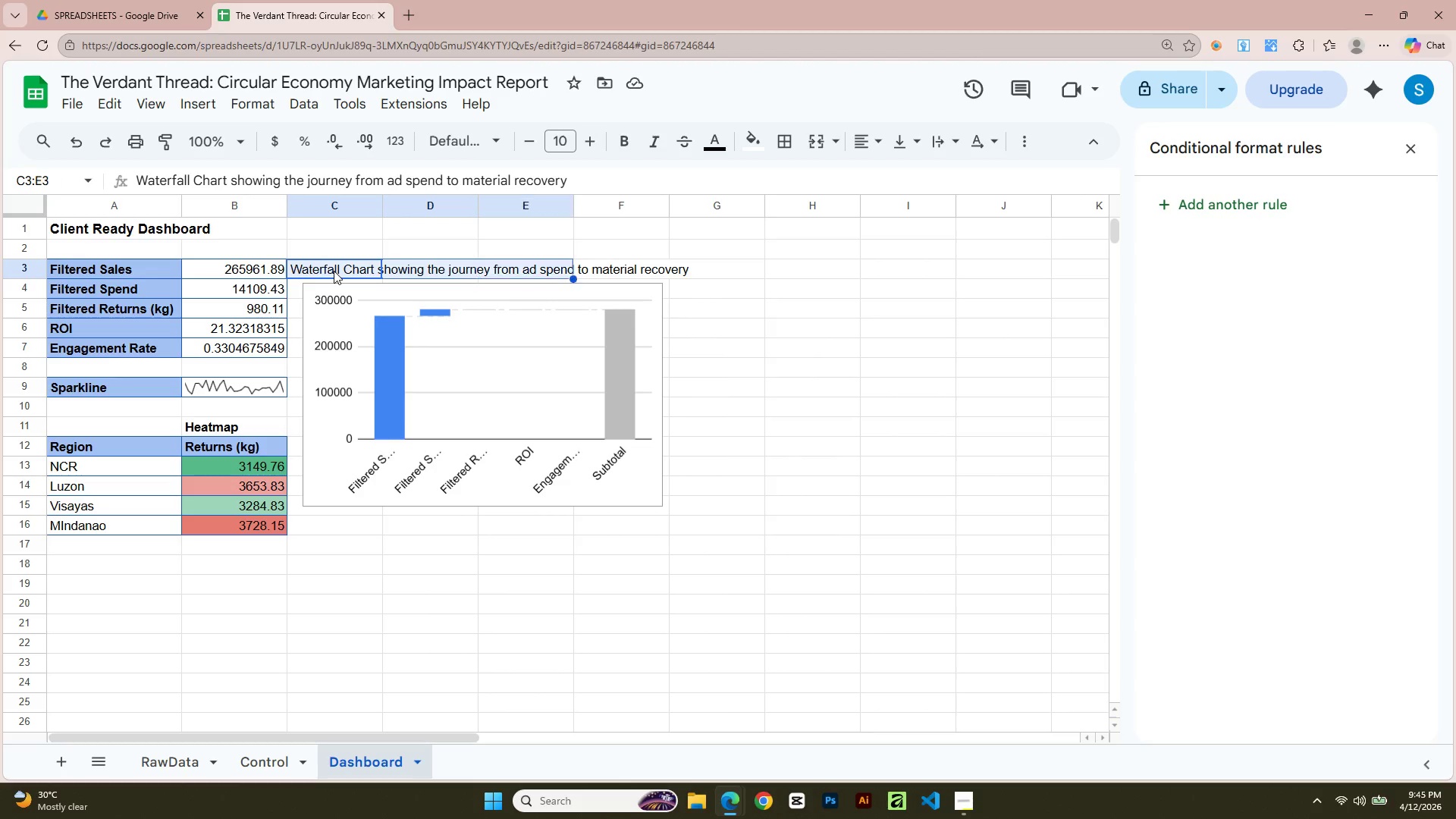 
key(Shift+ArrowRight)
 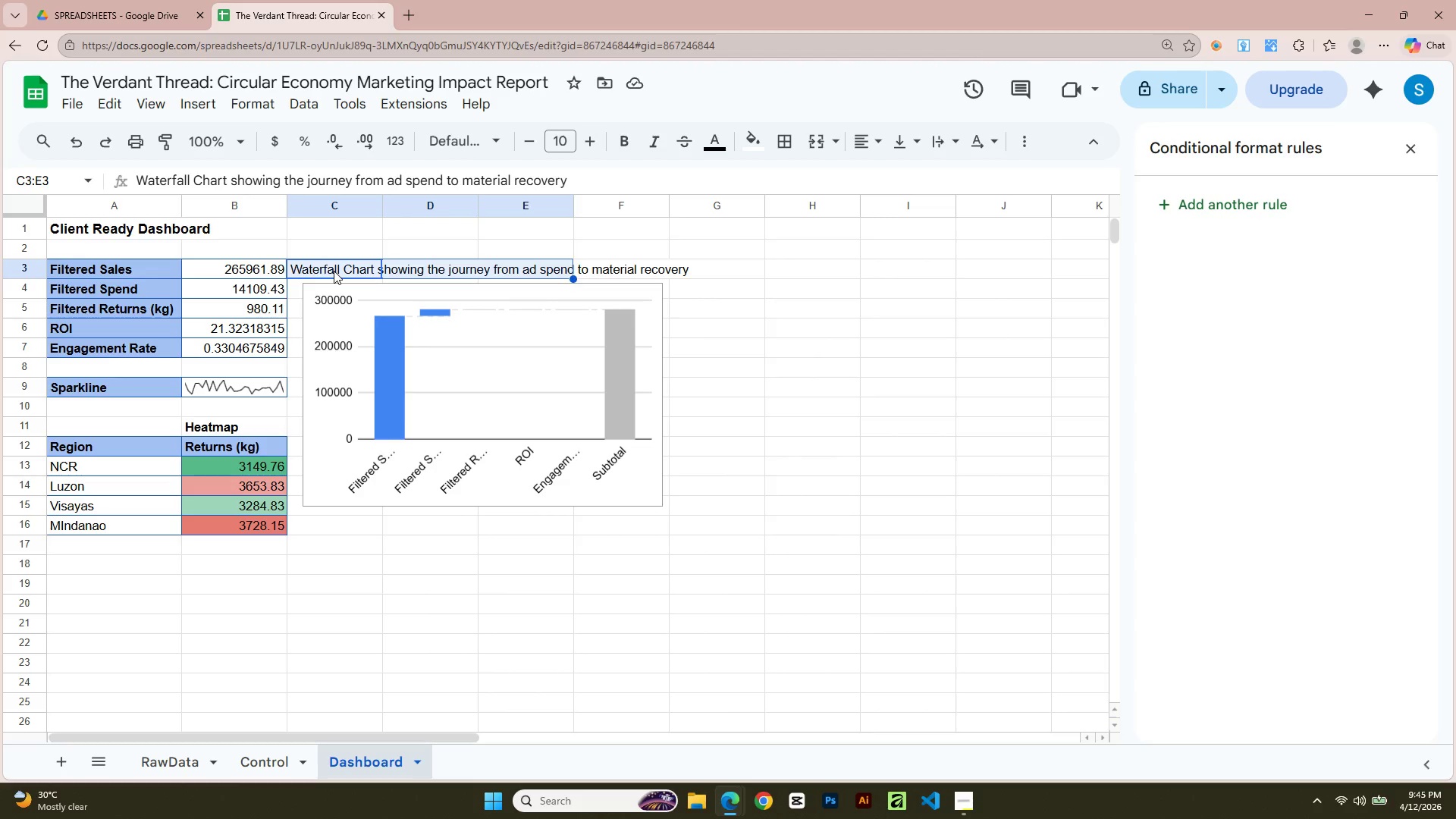 
key(Shift+ArrowRight)
 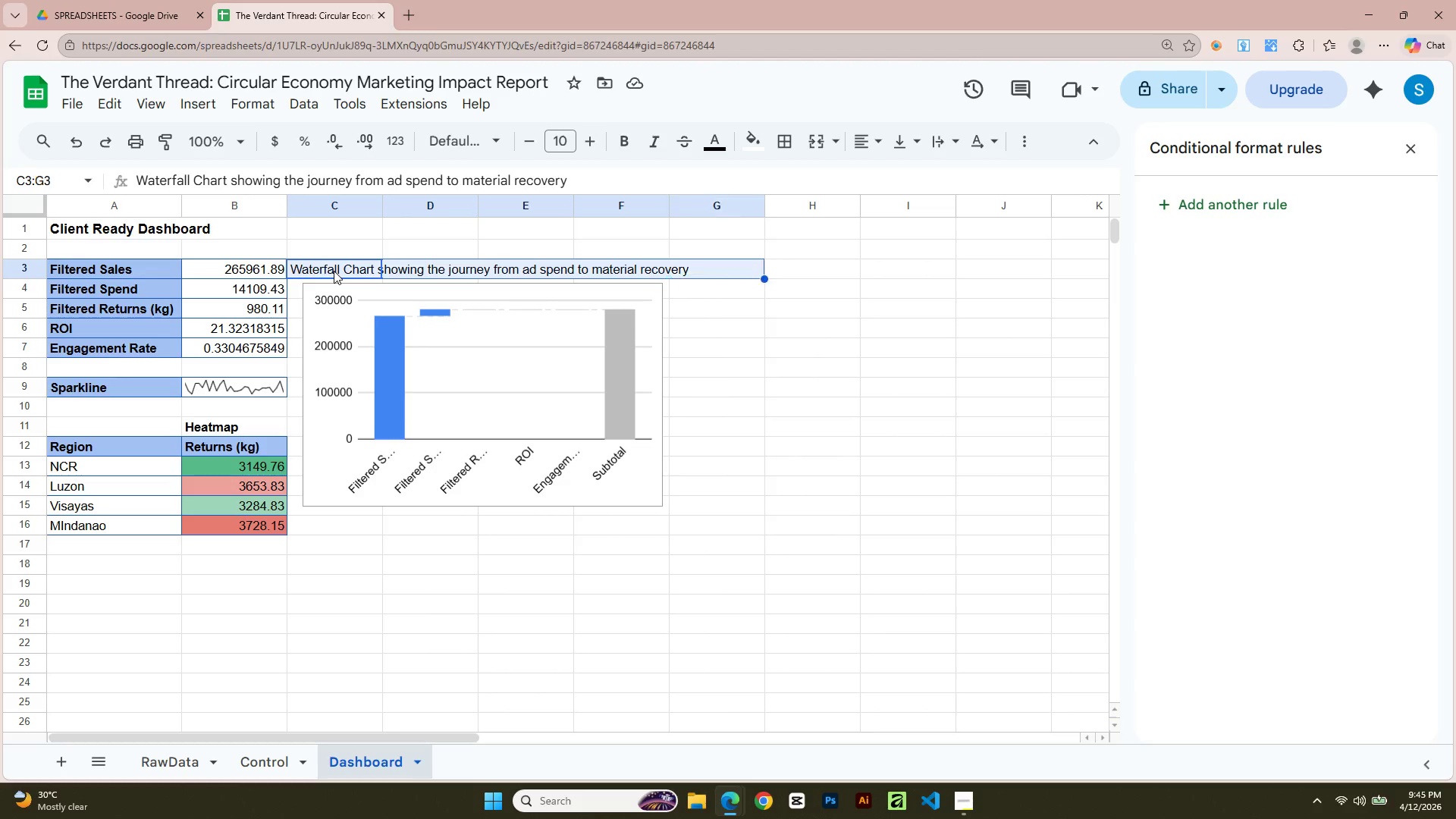 
key(Shift+ArrowRight)
 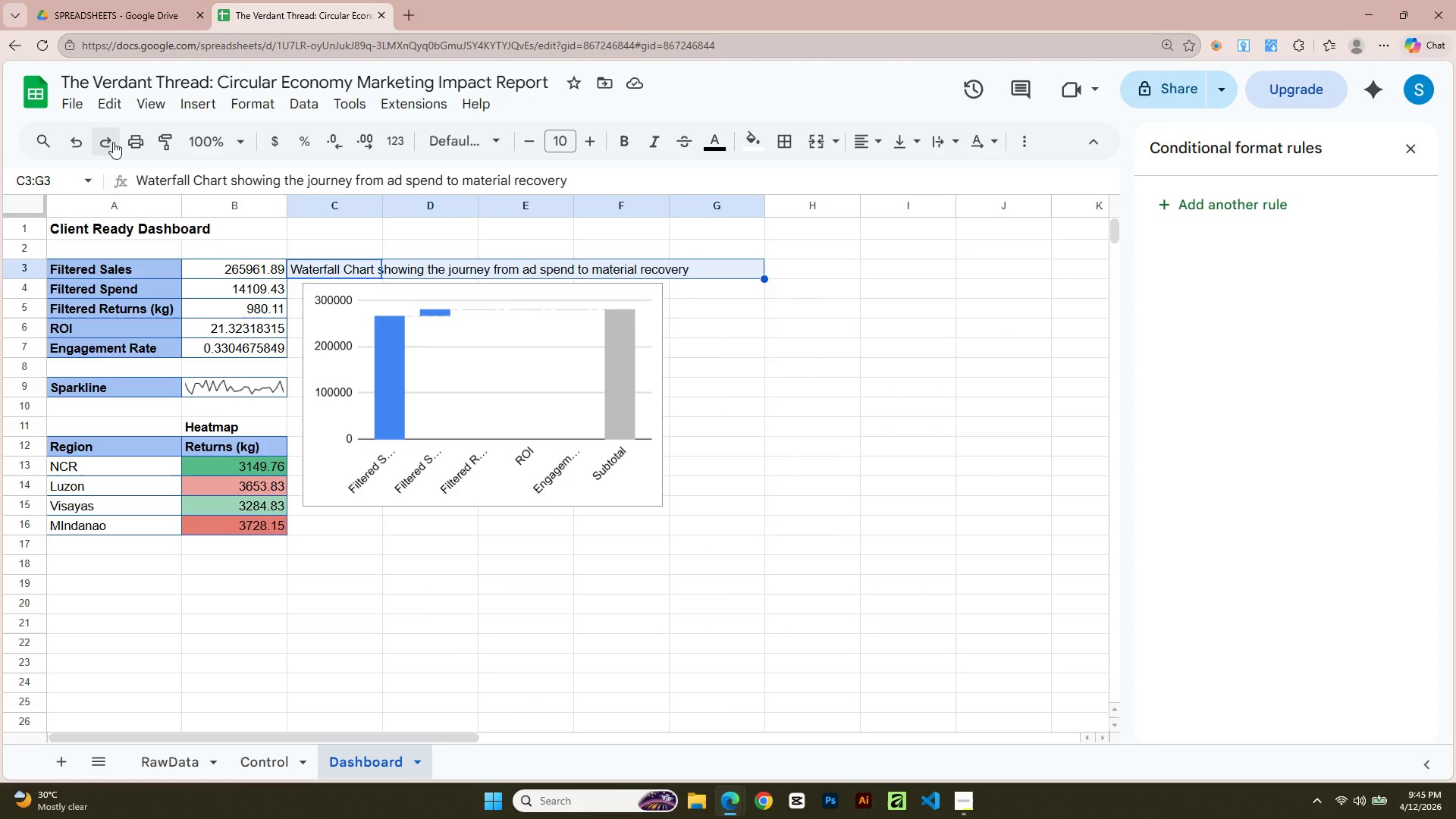 
left_click([41, 135])
 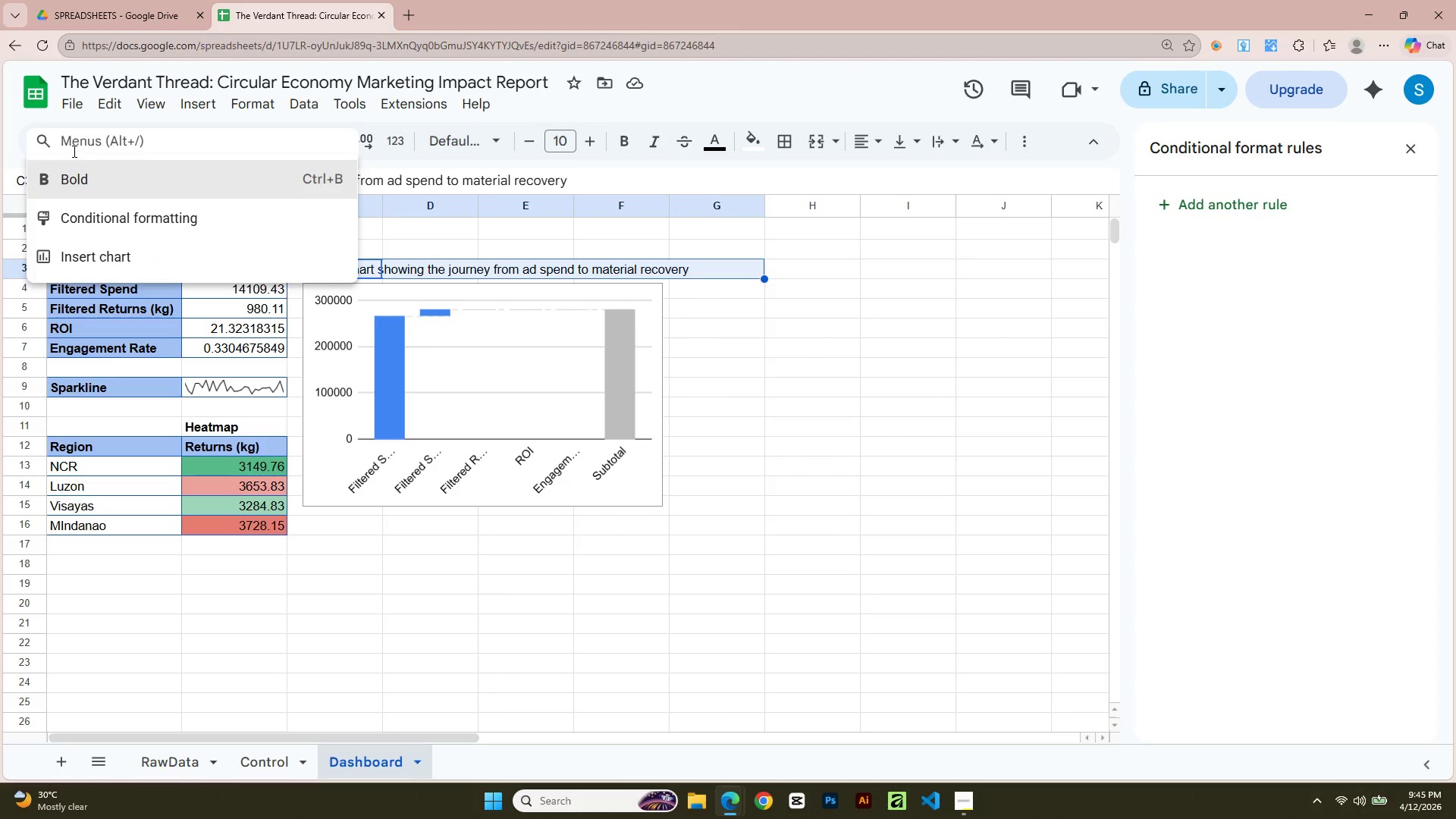 
type(me)
 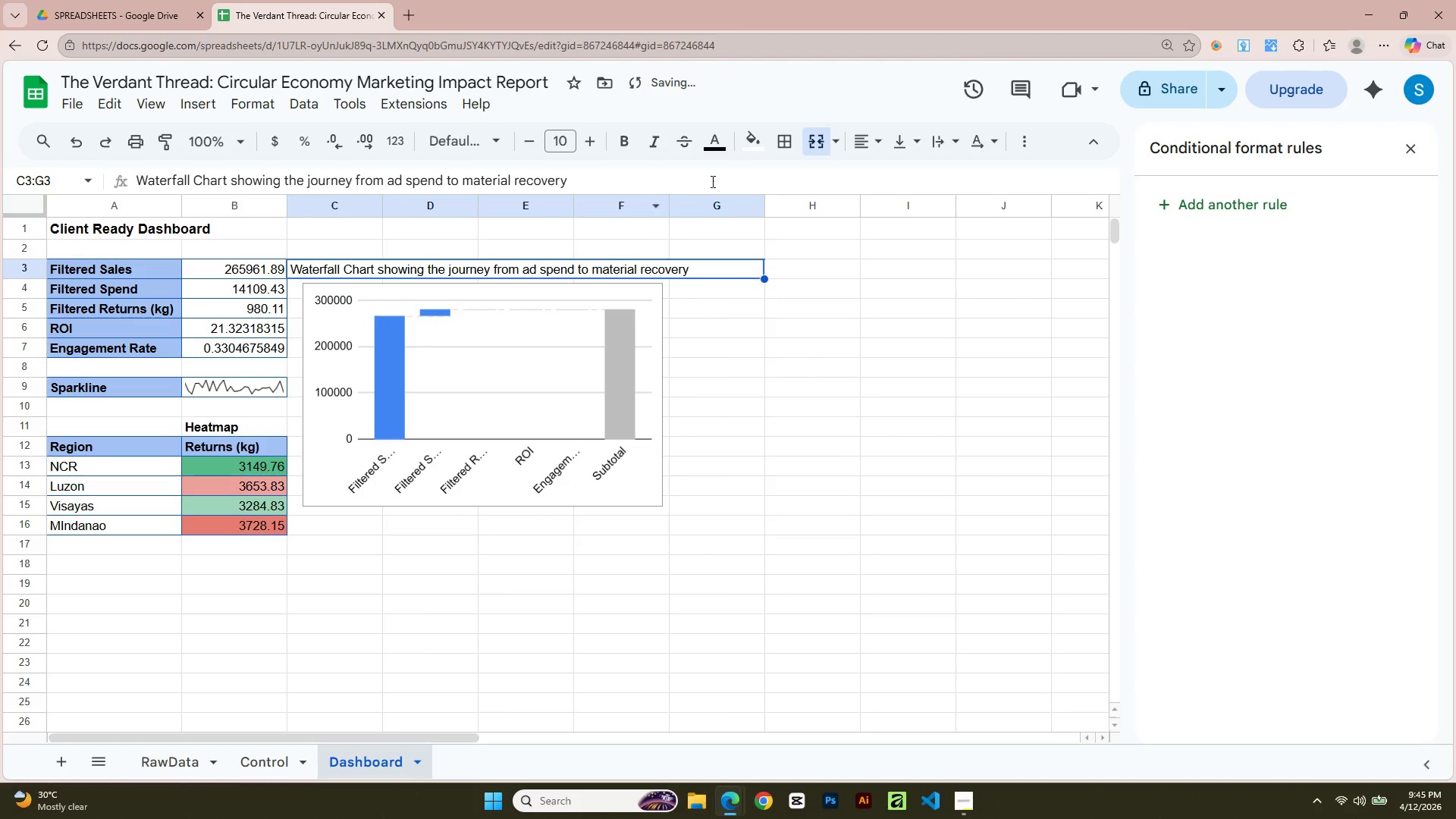 
left_click([861, 136])
 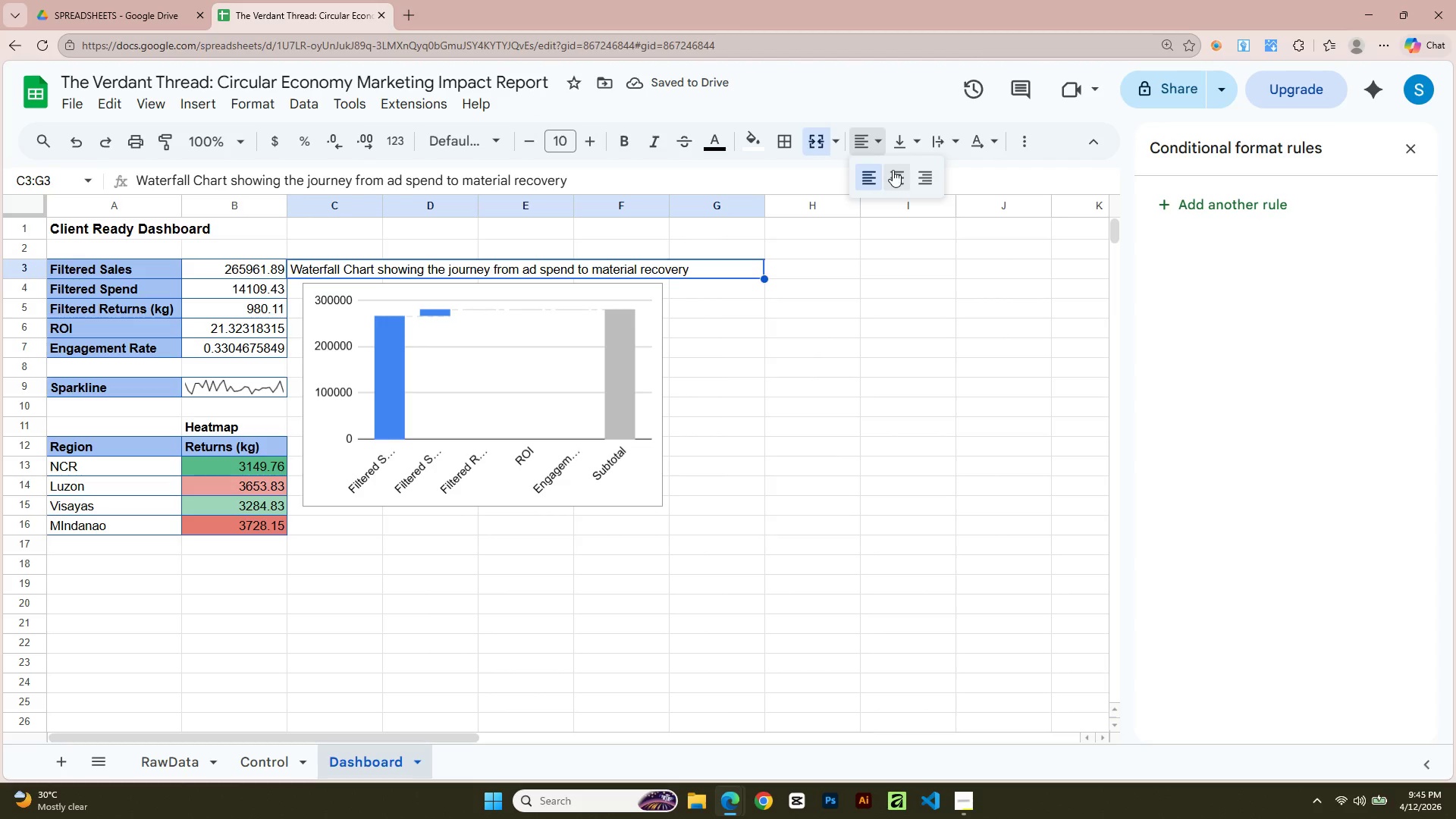 
left_click([896, 170])
 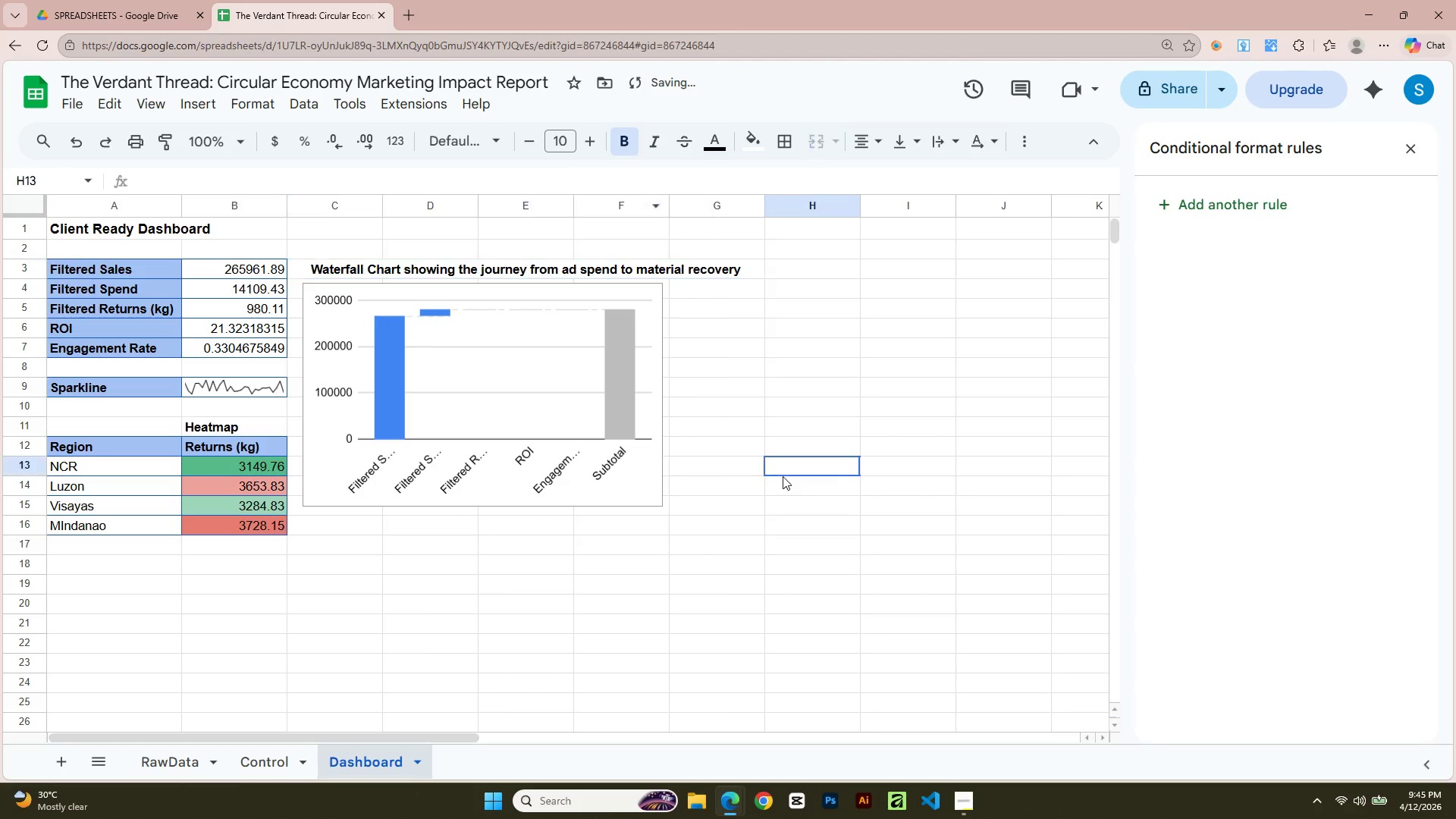 
scroll: coordinate [776, 646], scroll_direction: down, amount: 1.0
 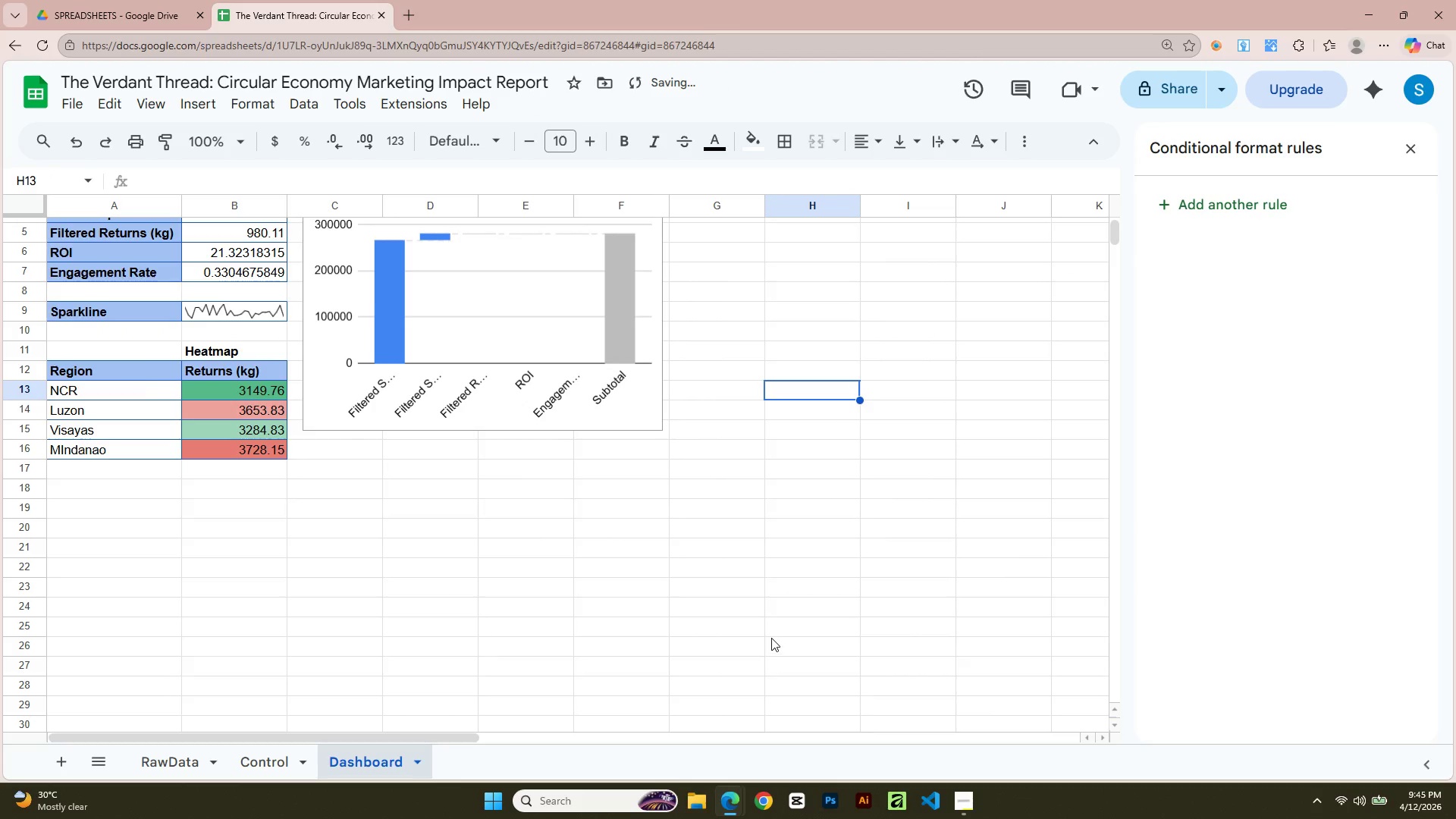 
scroll: coordinate [771, 637], scroll_direction: up, amount: 1.0
 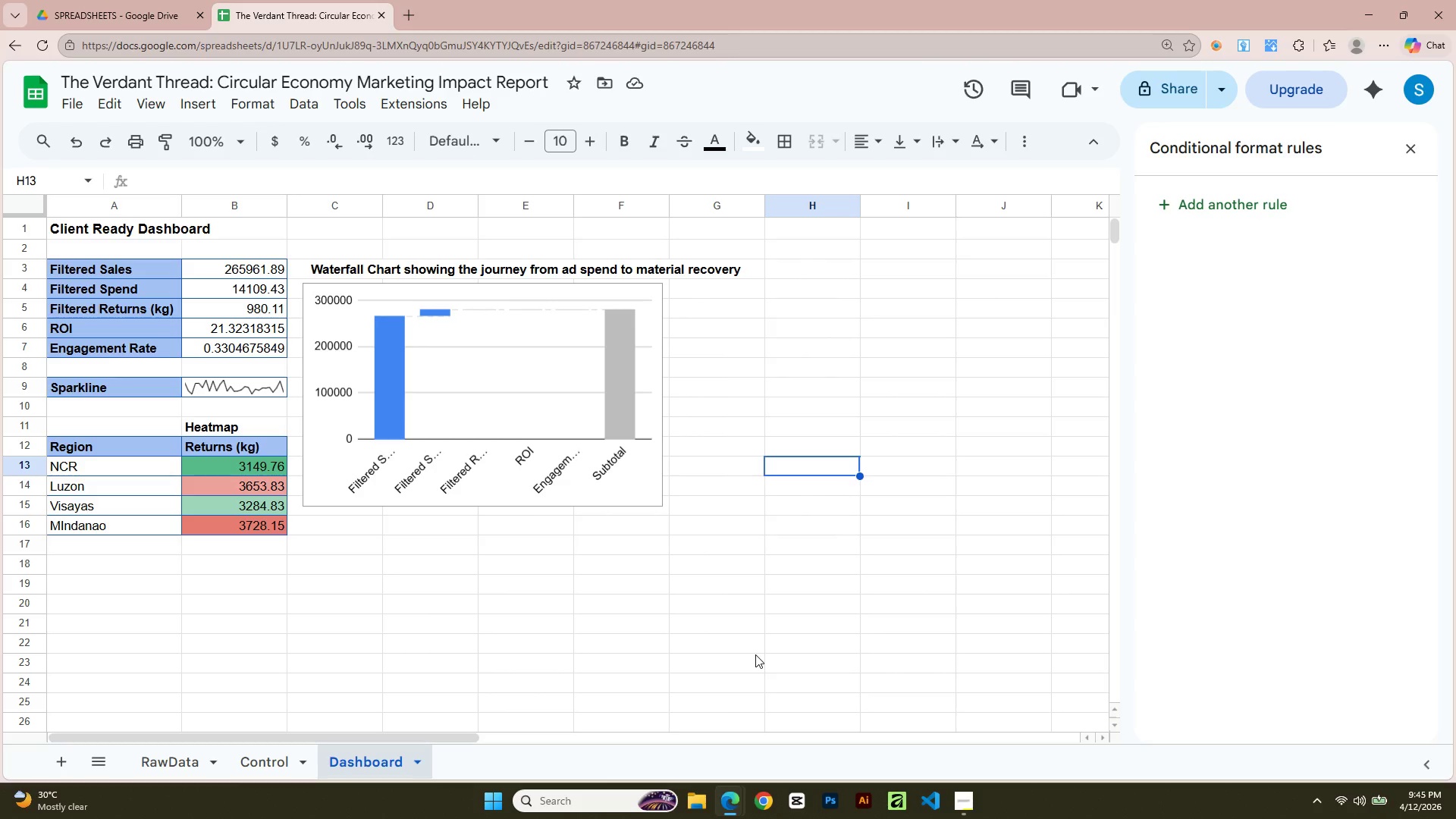 
wait(5.18)
 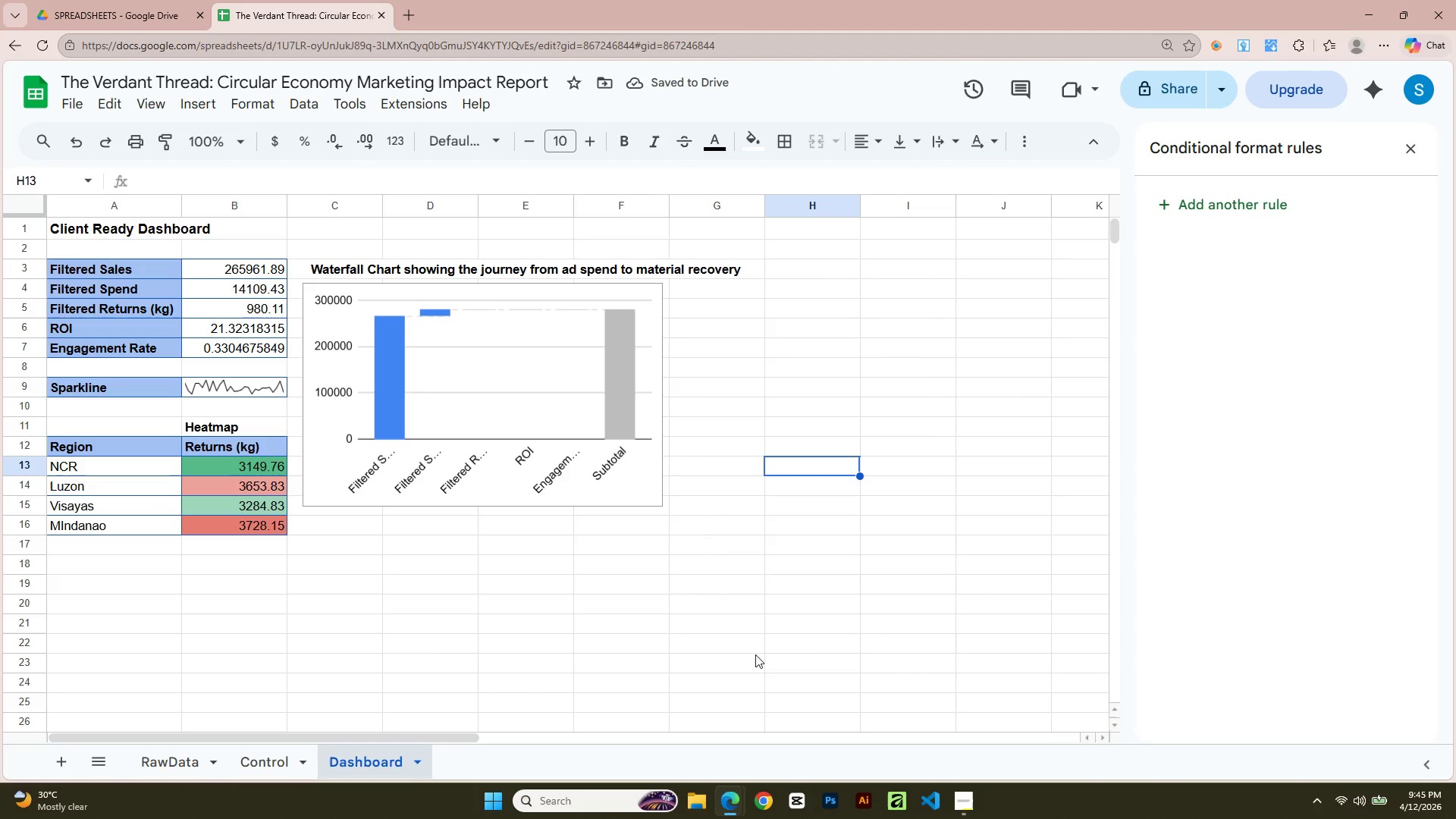 
scroll: coordinate [516, 581], scroll_direction: down, amount: 2.0
 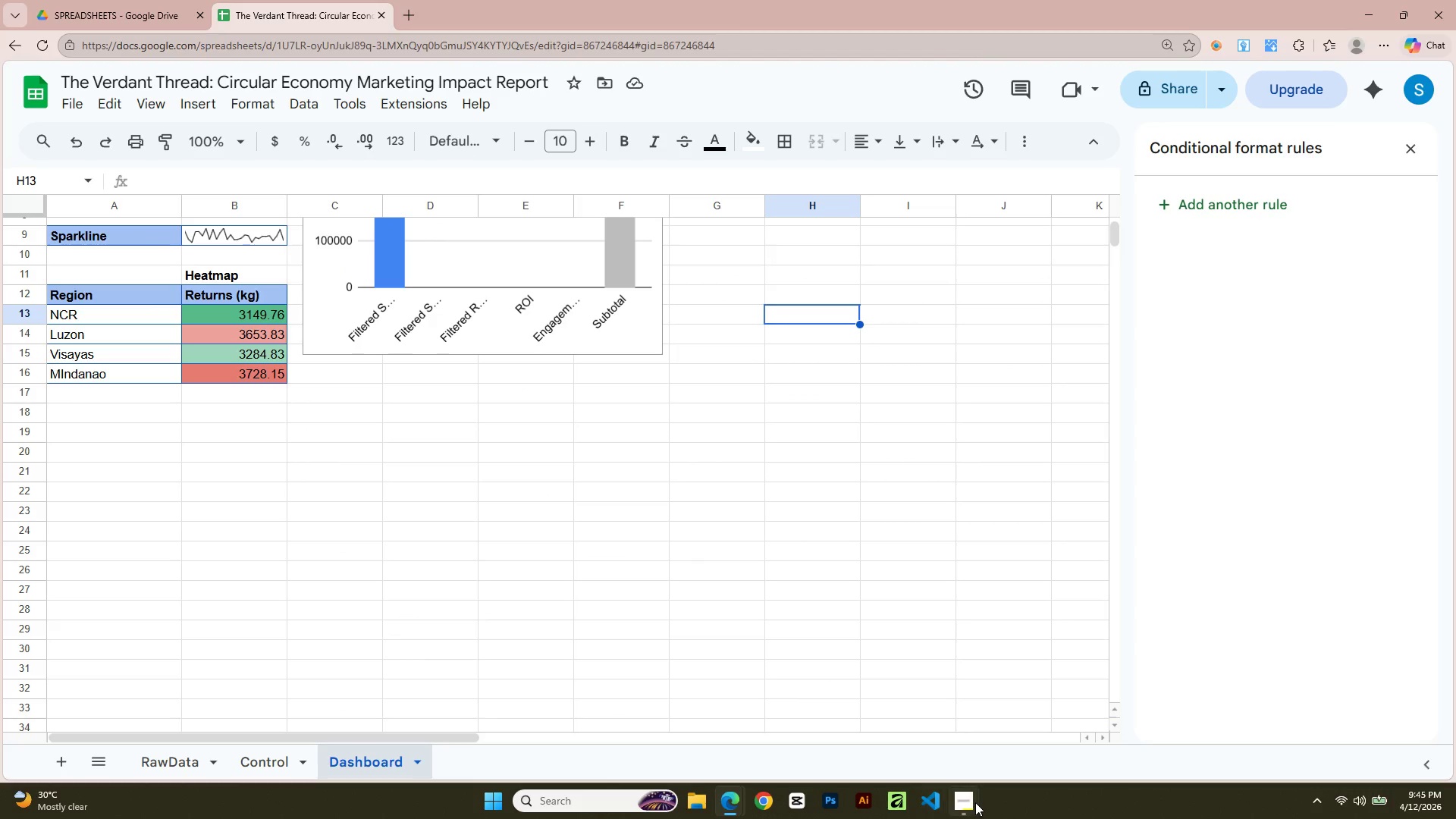 
left_click([973, 802])